 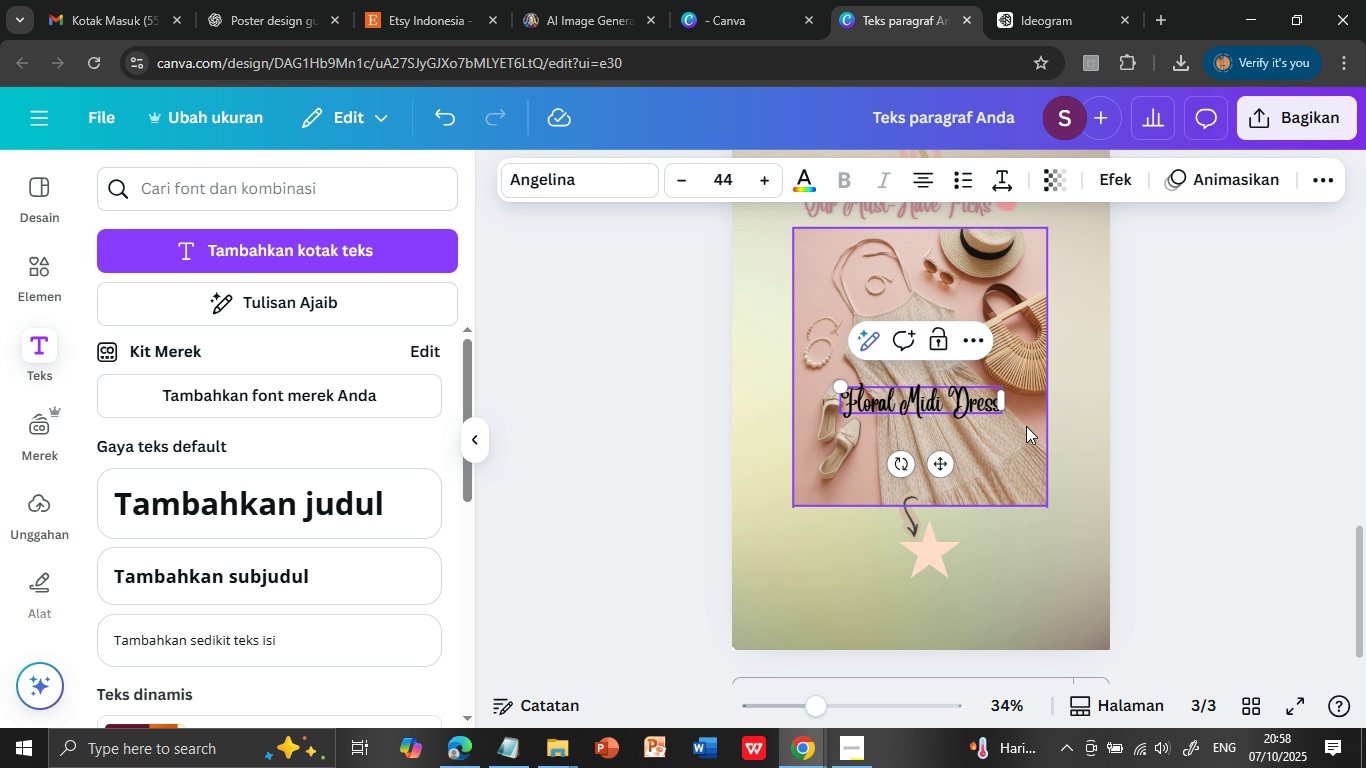 
left_click([625, 181])
 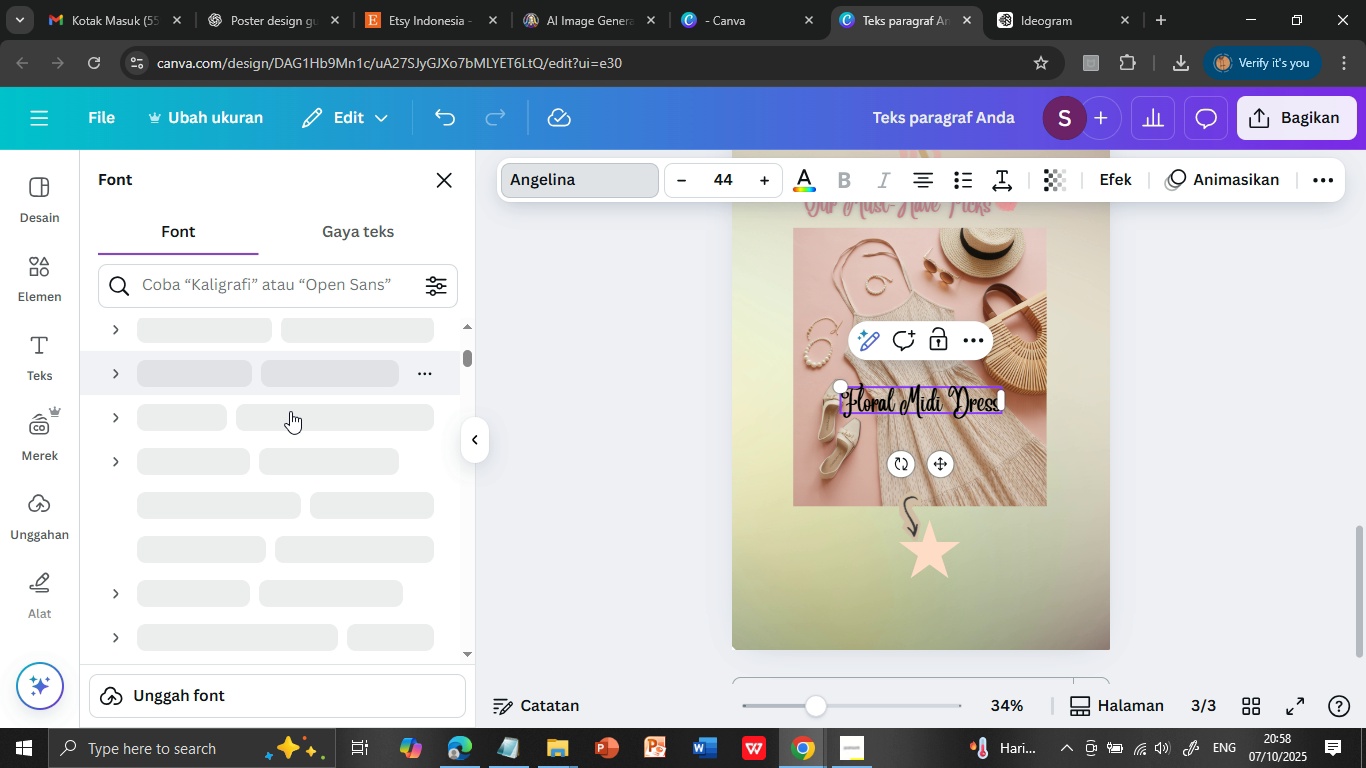 
mouse_move([324, 486])
 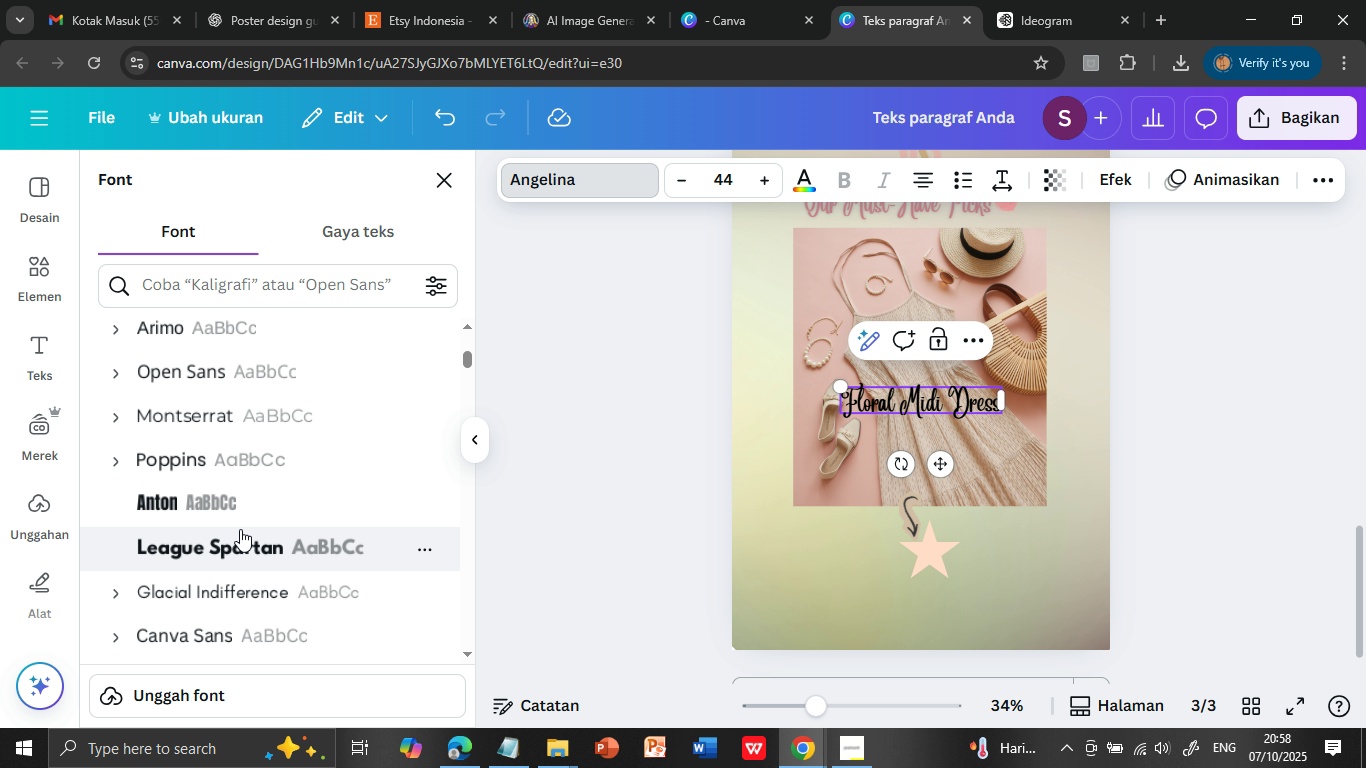 
scroll: coordinate [240, 529], scroll_direction: down, amount: 1.0
 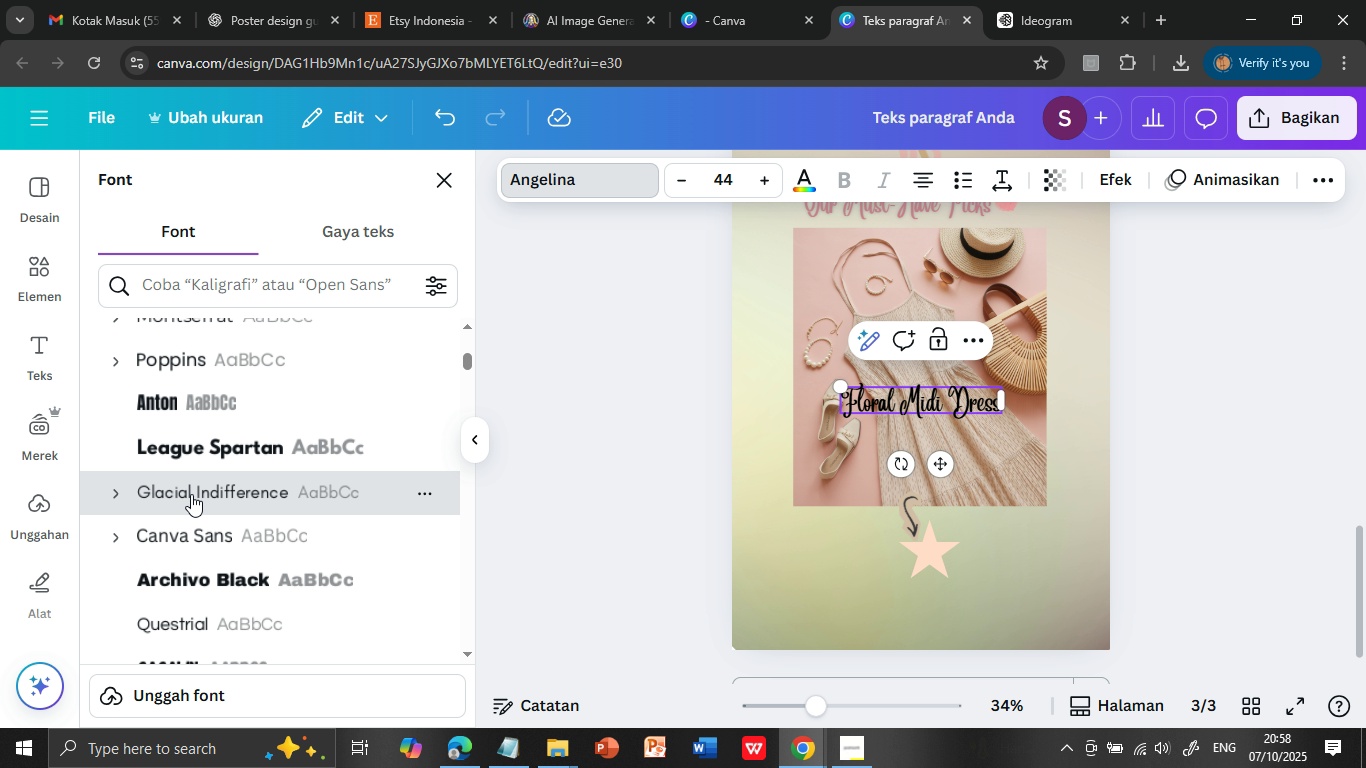 
left_click([191, 494])
 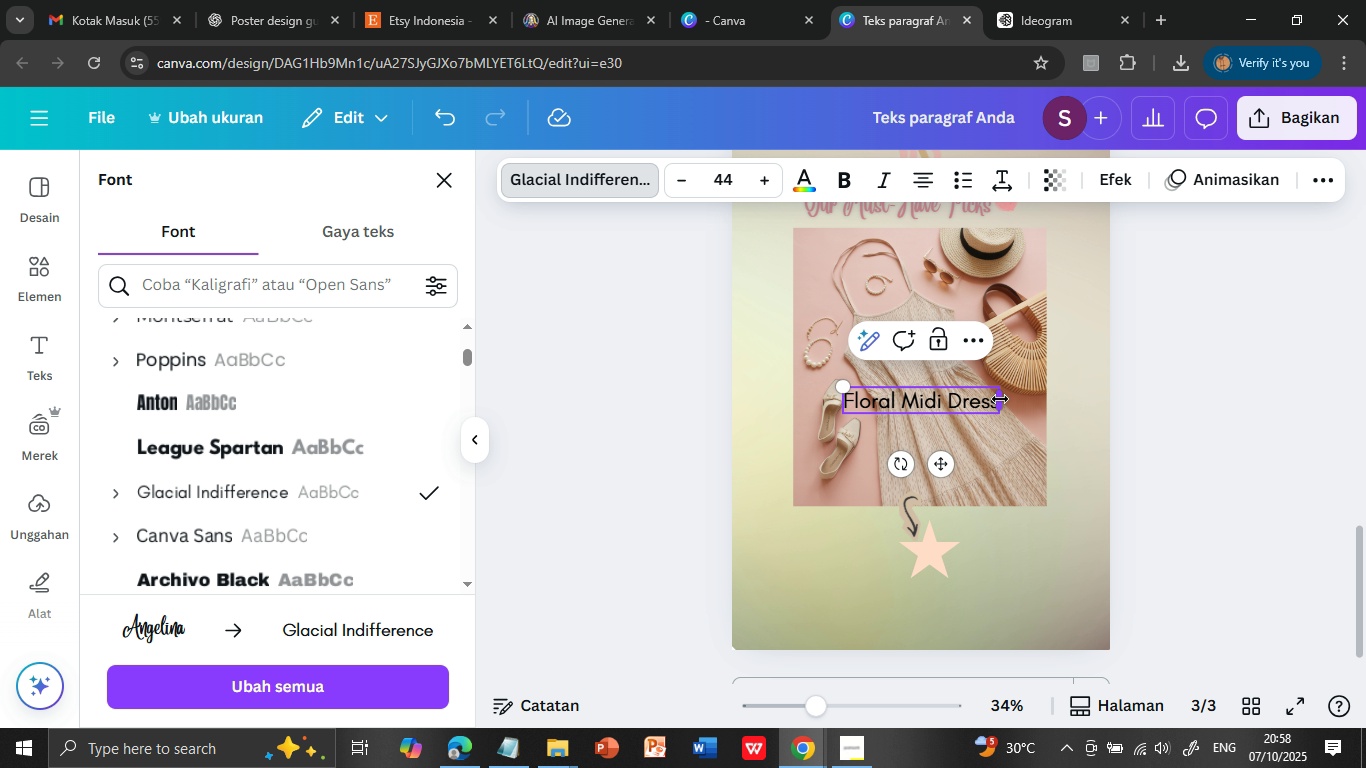 
wait(6.58)
 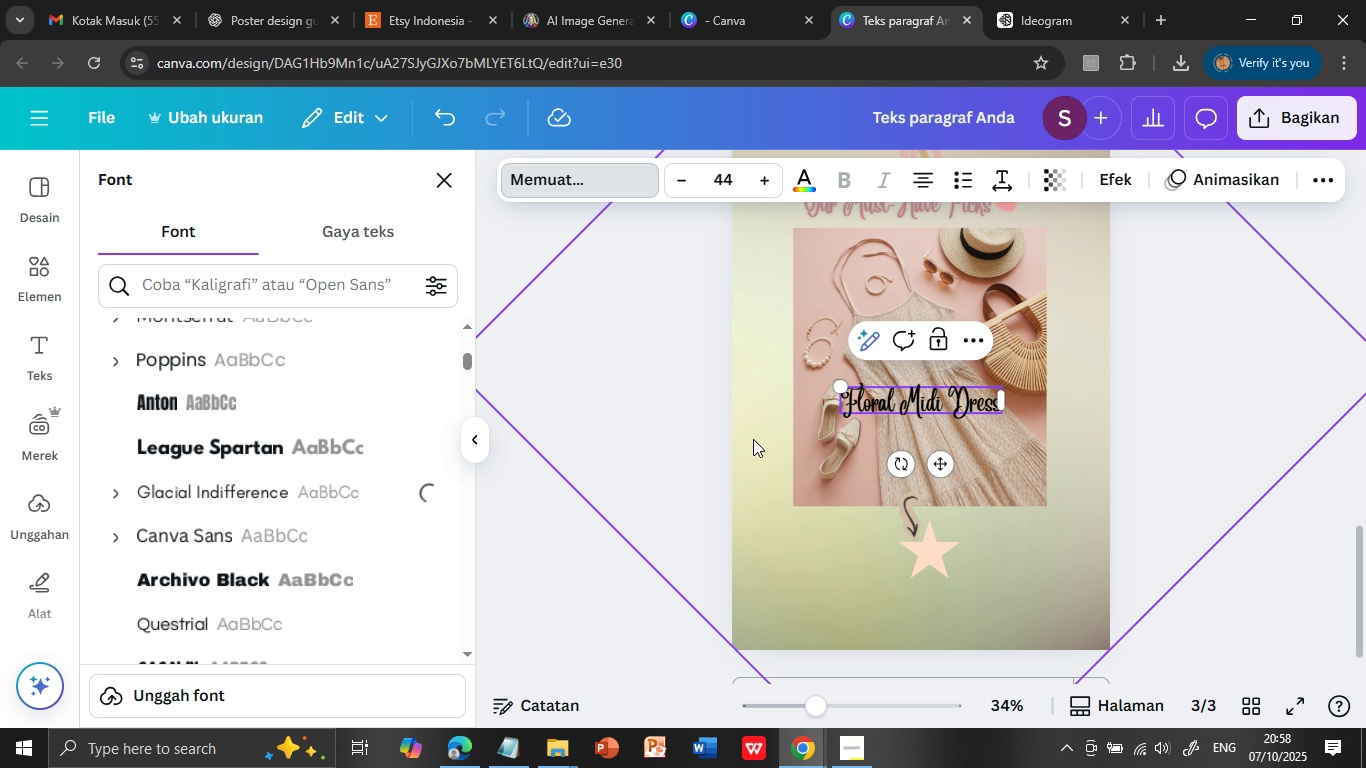 
left_click([947, 399])
 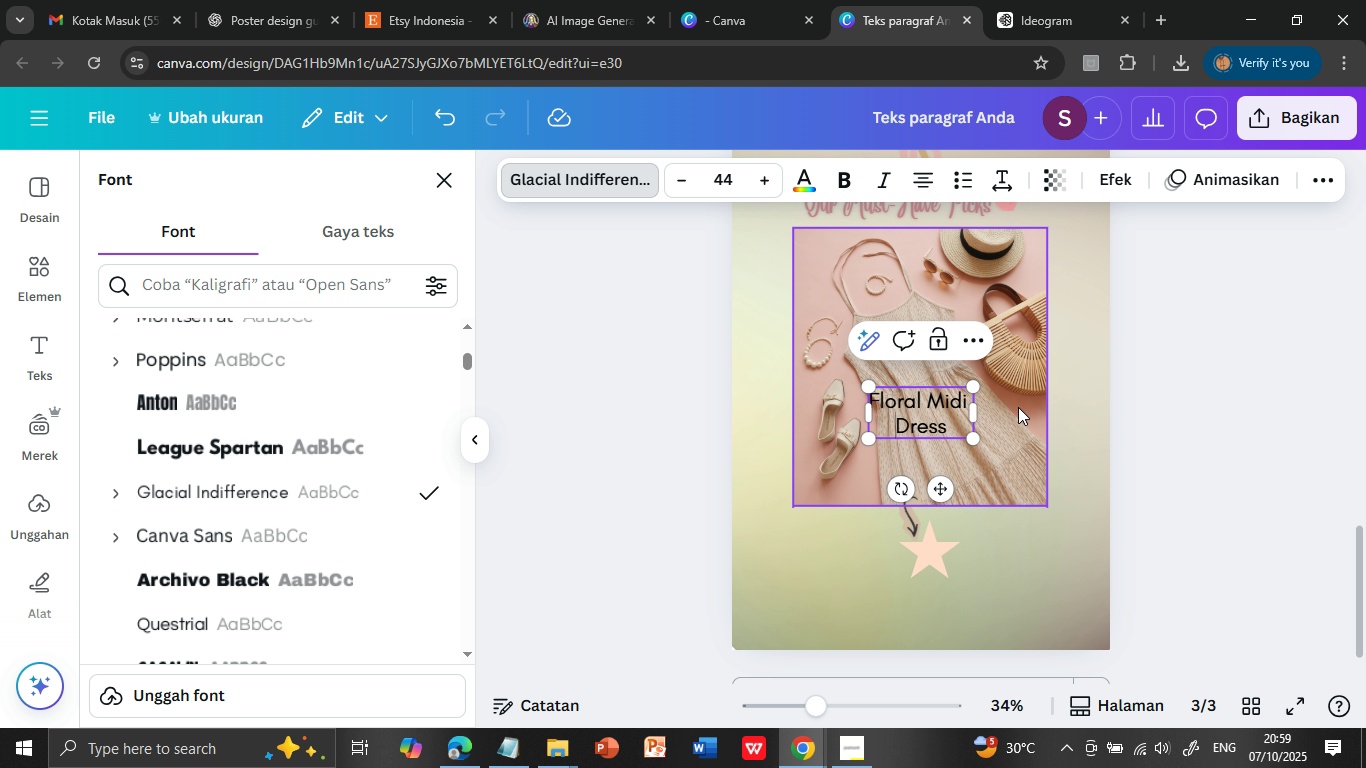 
key(Enter)
 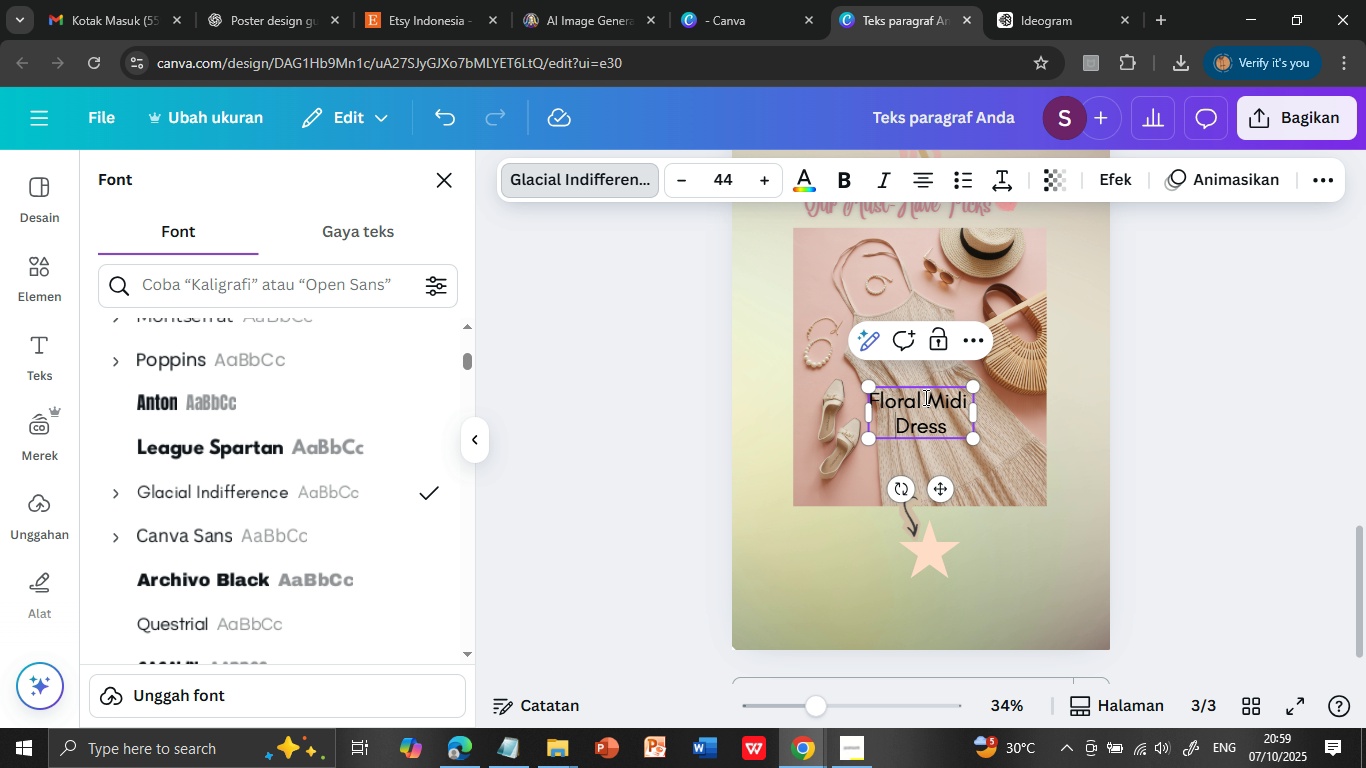 
double_click([924, 397])
 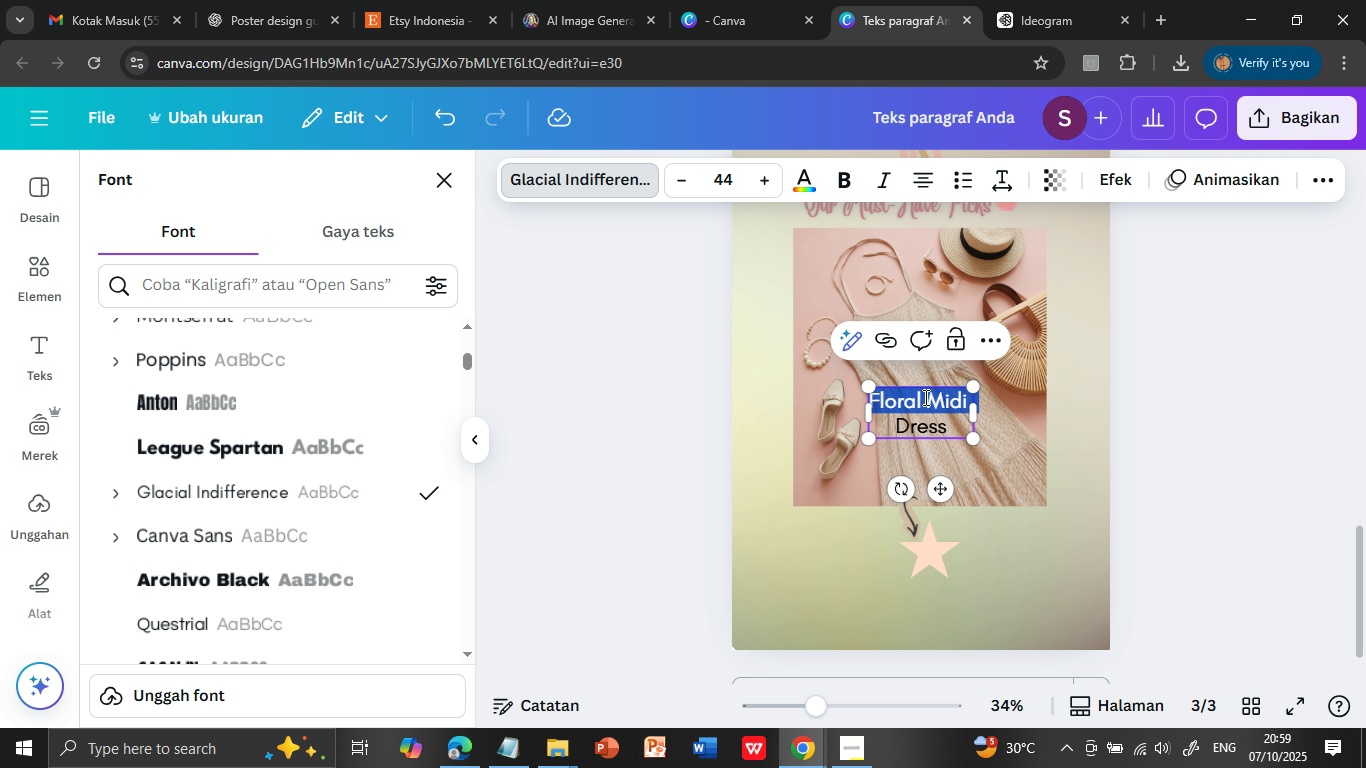 
triple_click([924, 397])